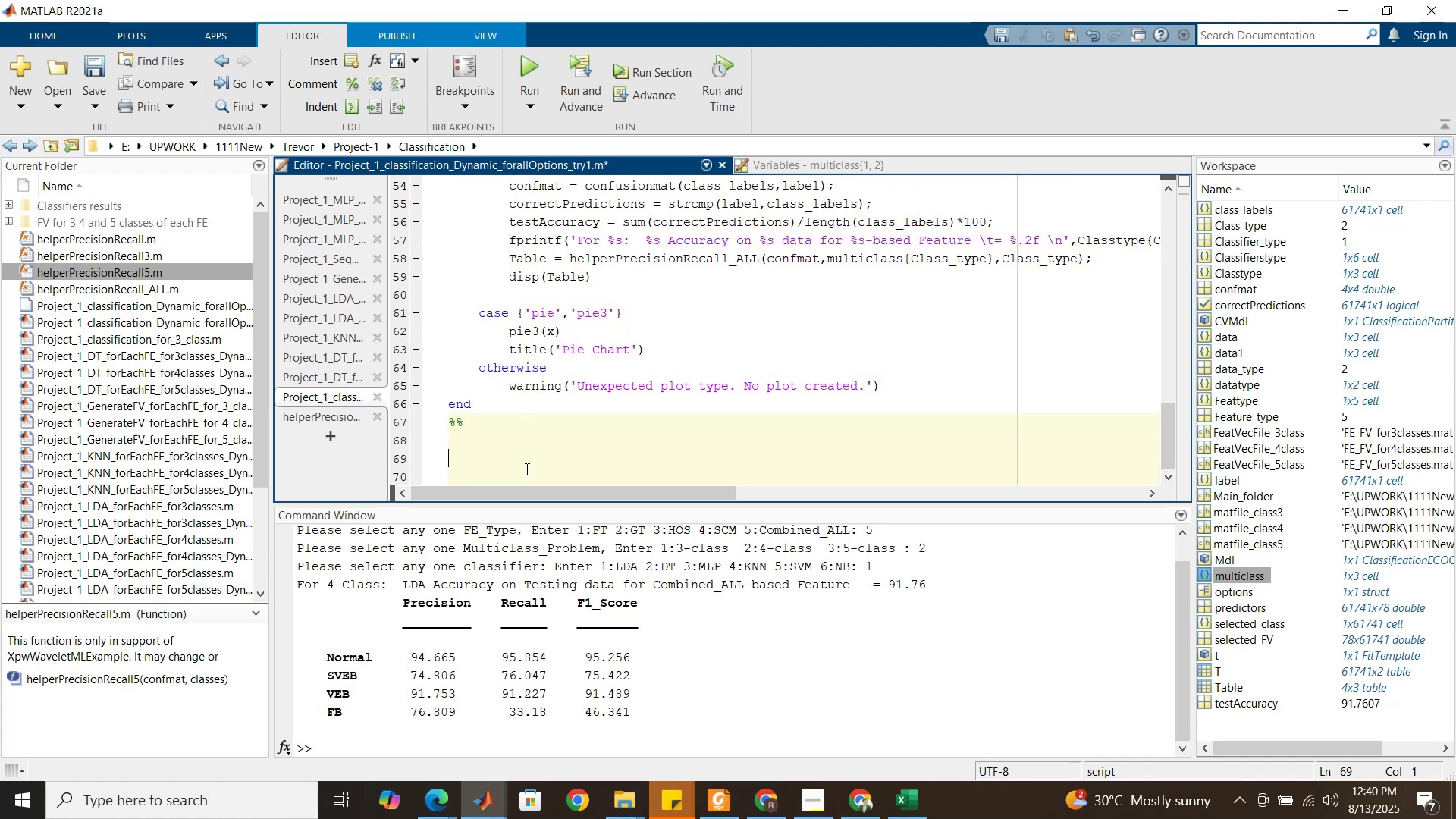 
key(ArrowUp)
 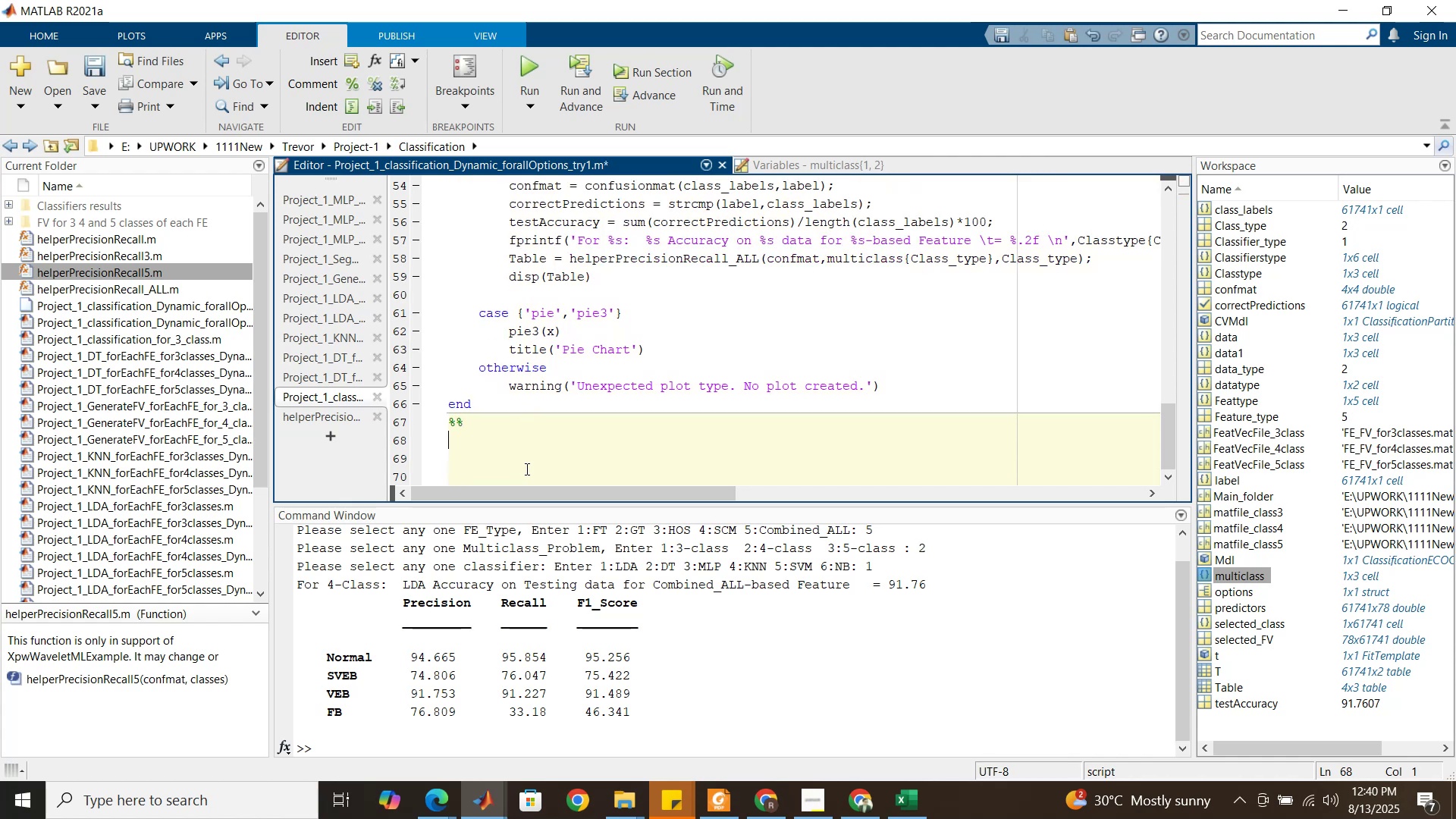 
key(ArrowLeft)
 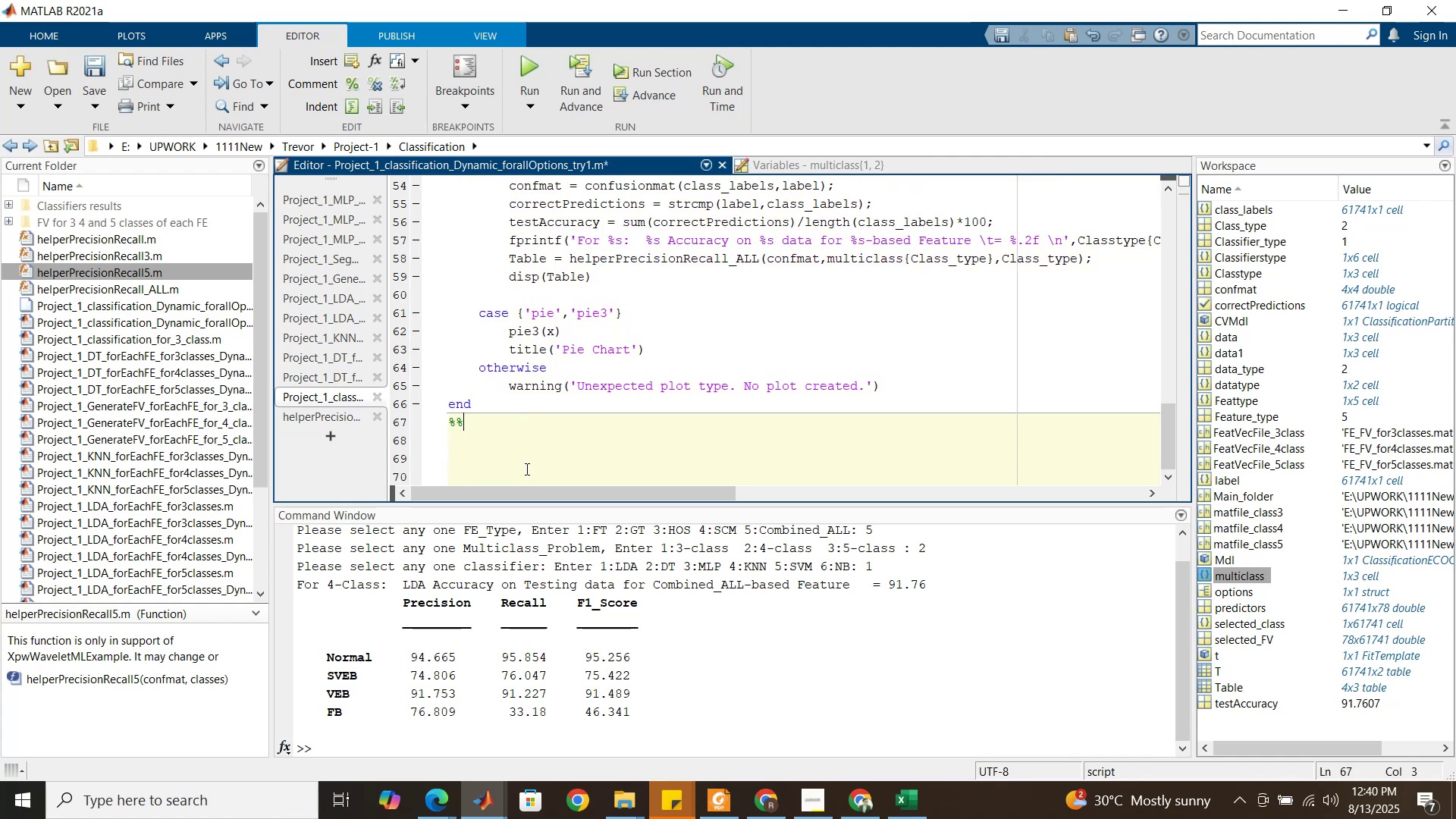 
type( I'll add the remaining classifier's code in the main pipeline )
 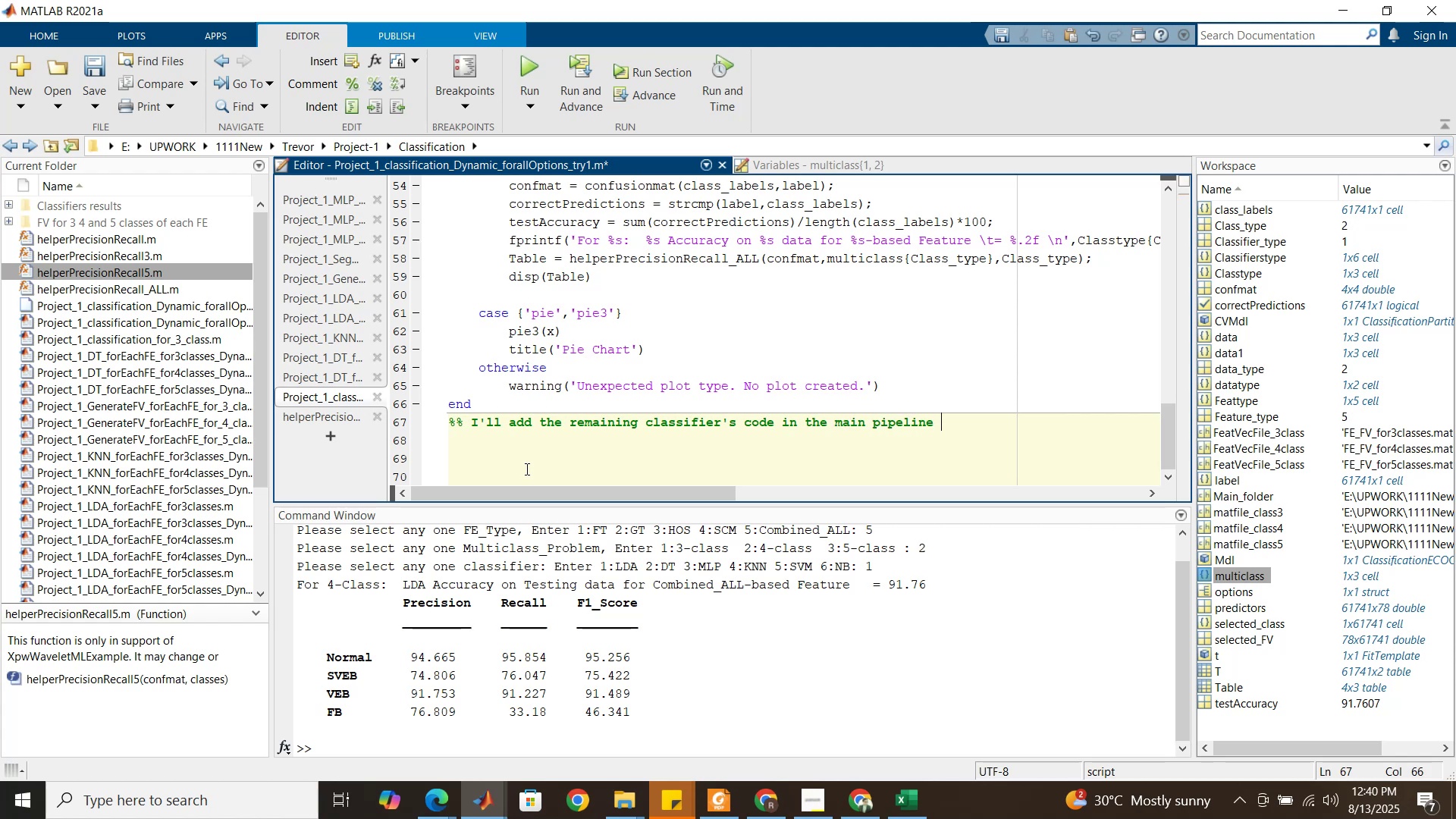 
type(in the next session)
 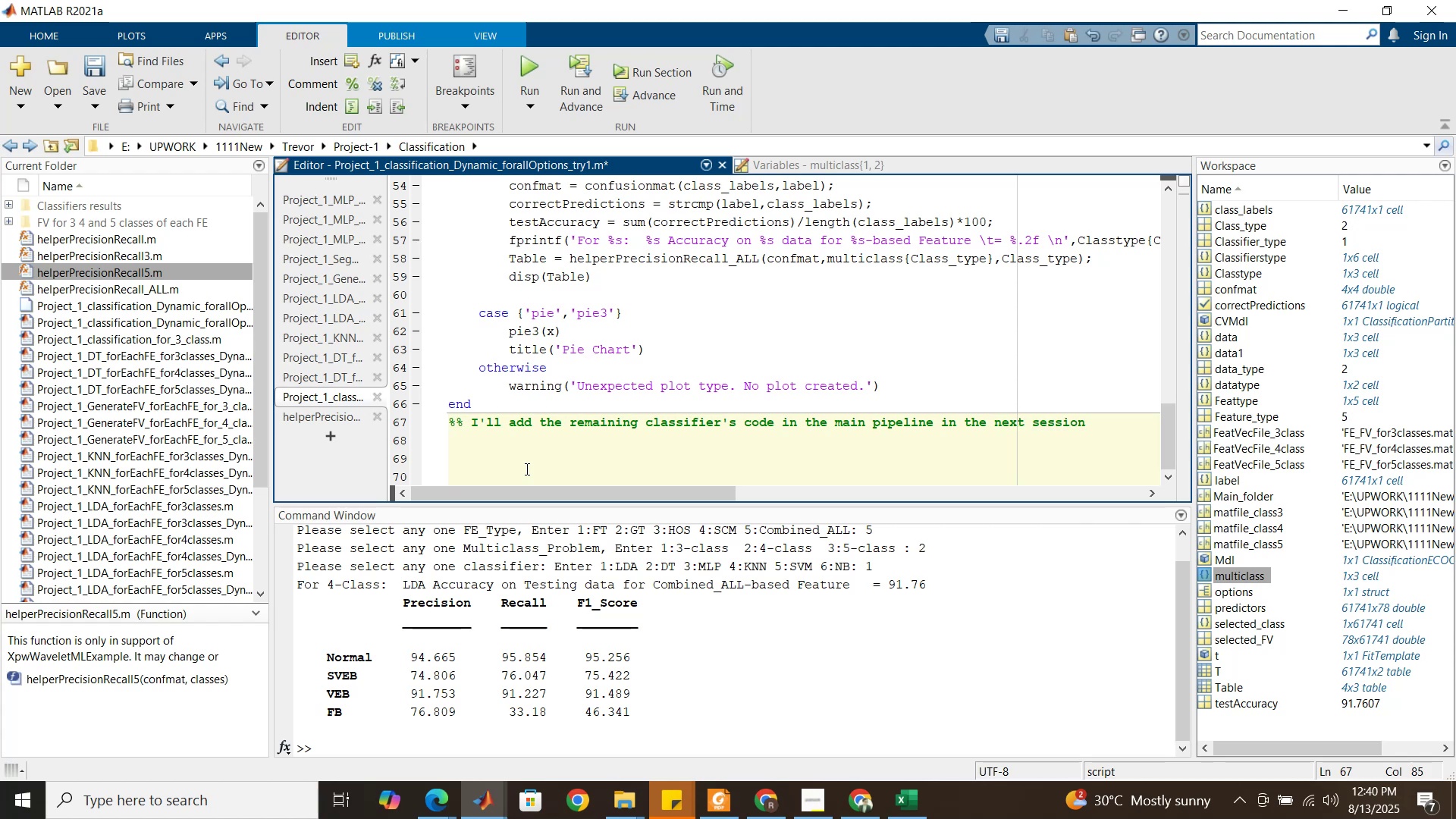 
key(Control+S)
 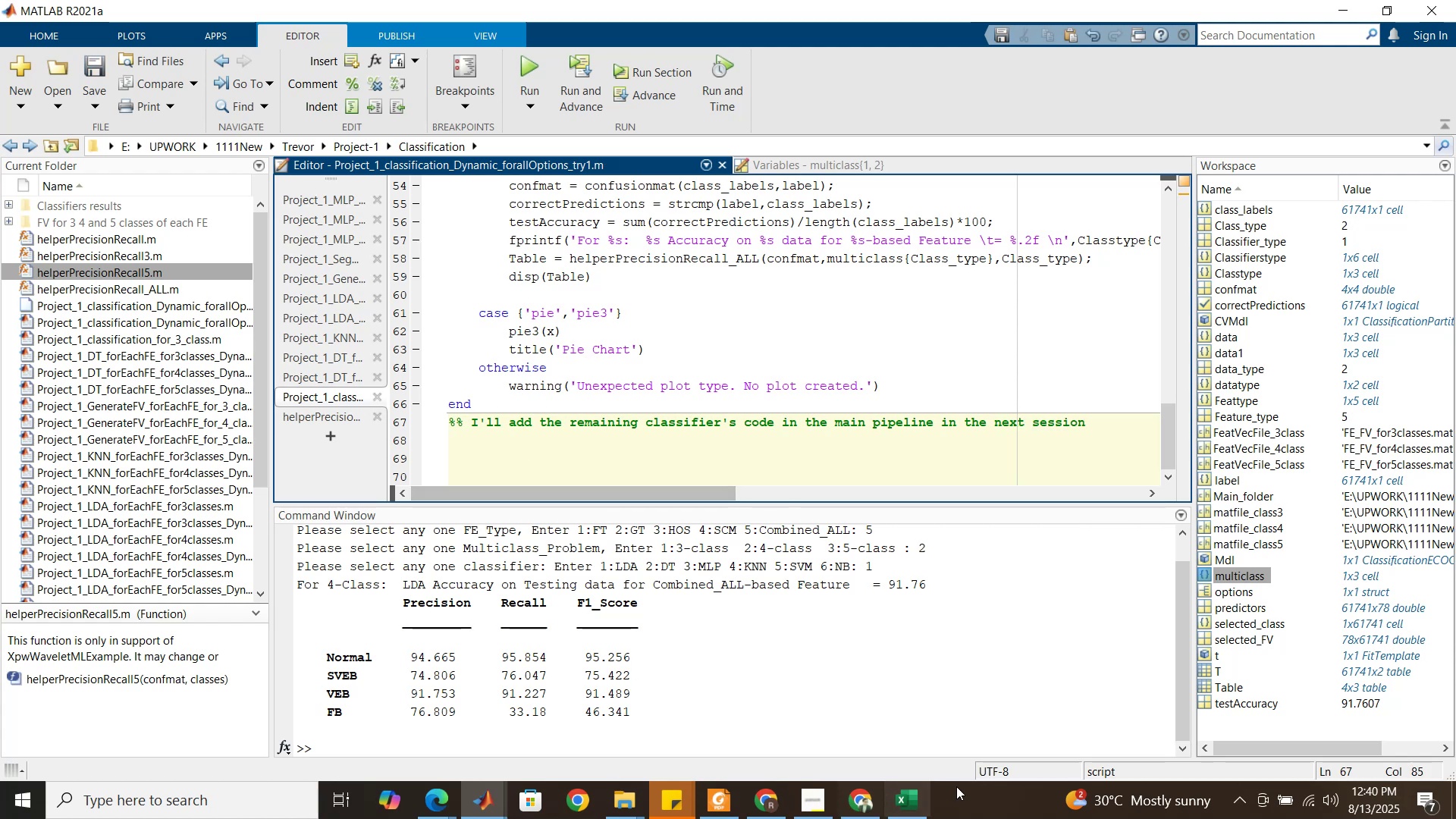 
left_click([910, 802])
 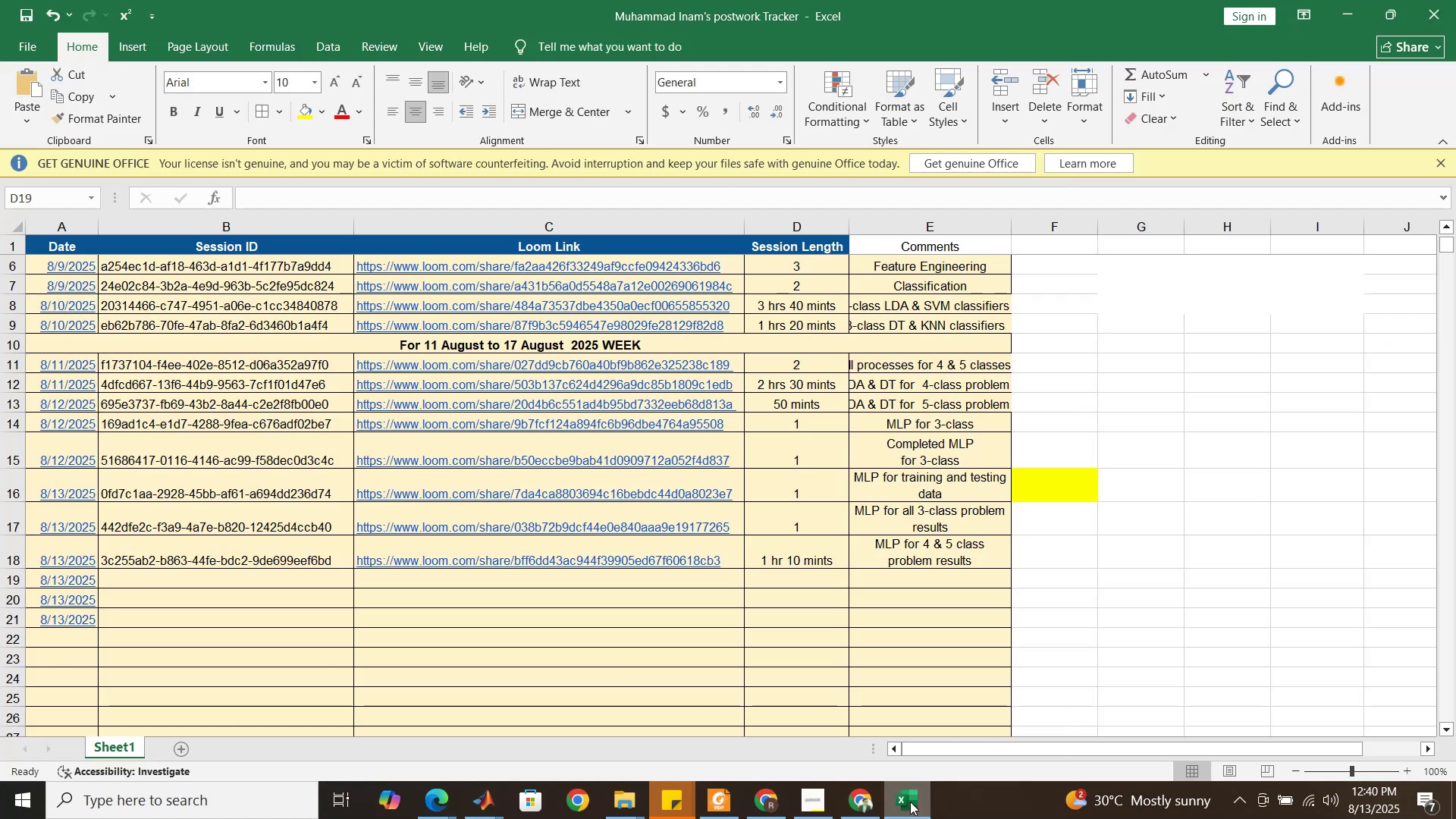 
left_click([910, 802])
 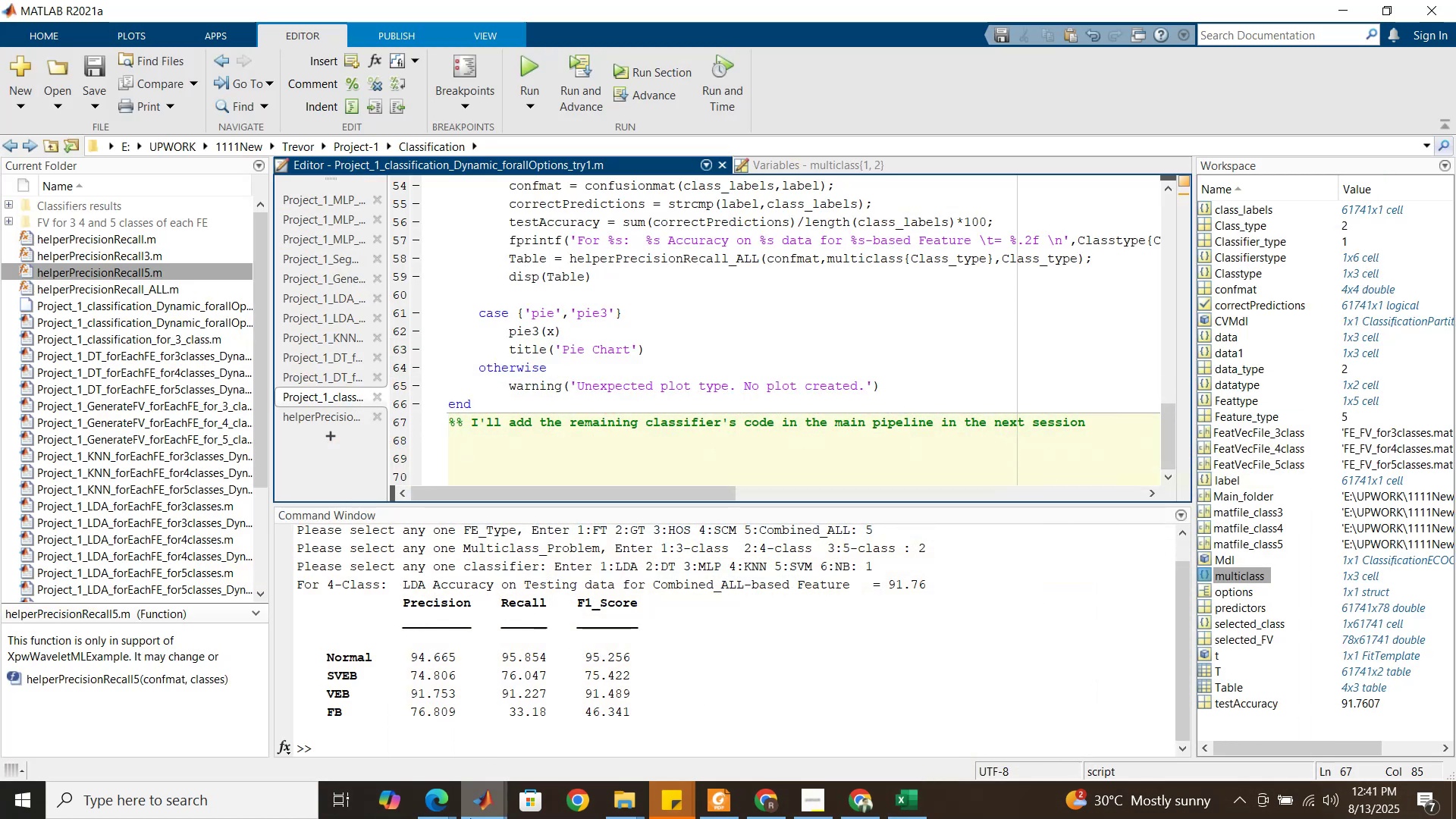 